 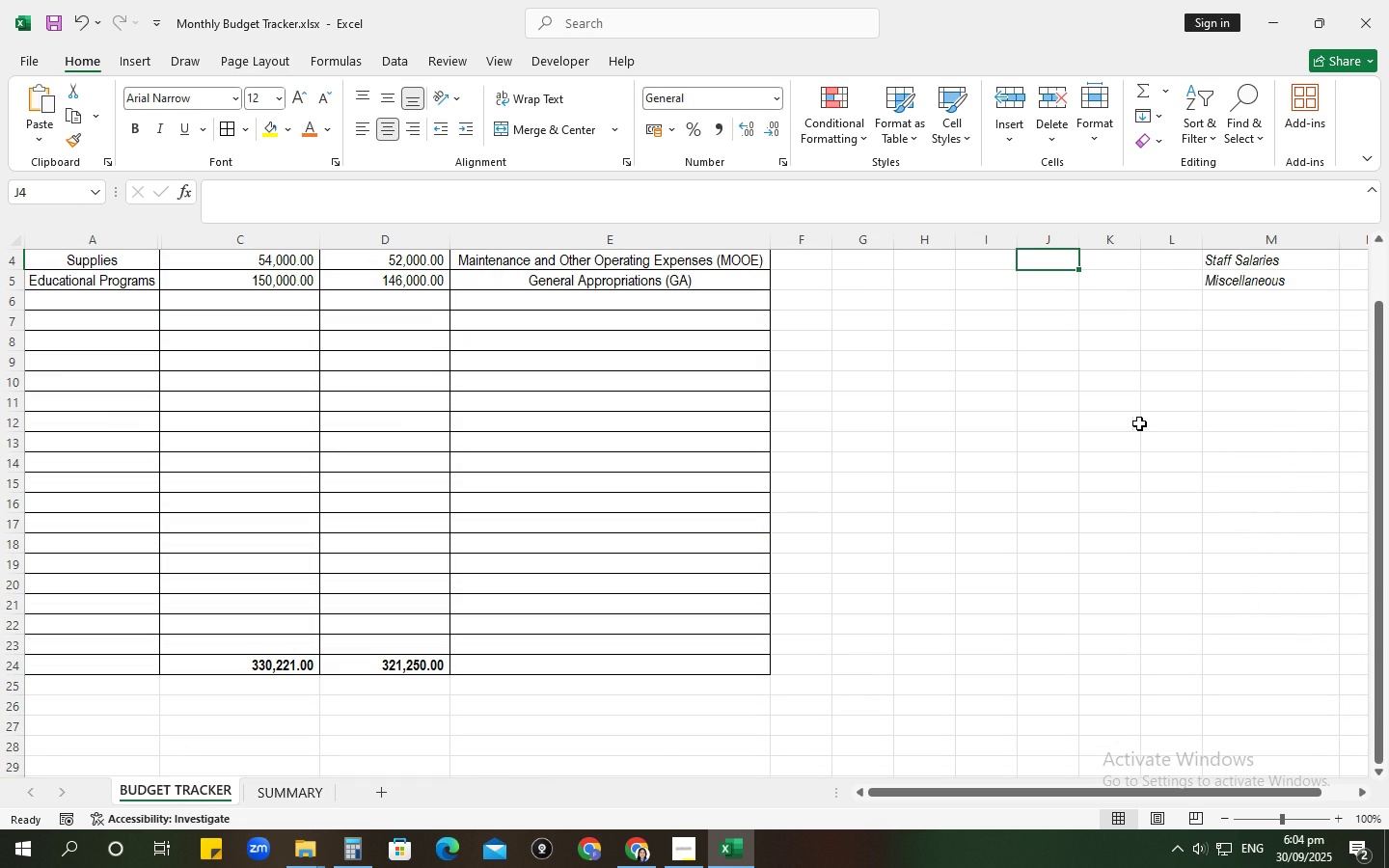 
left_click([275, 793])
 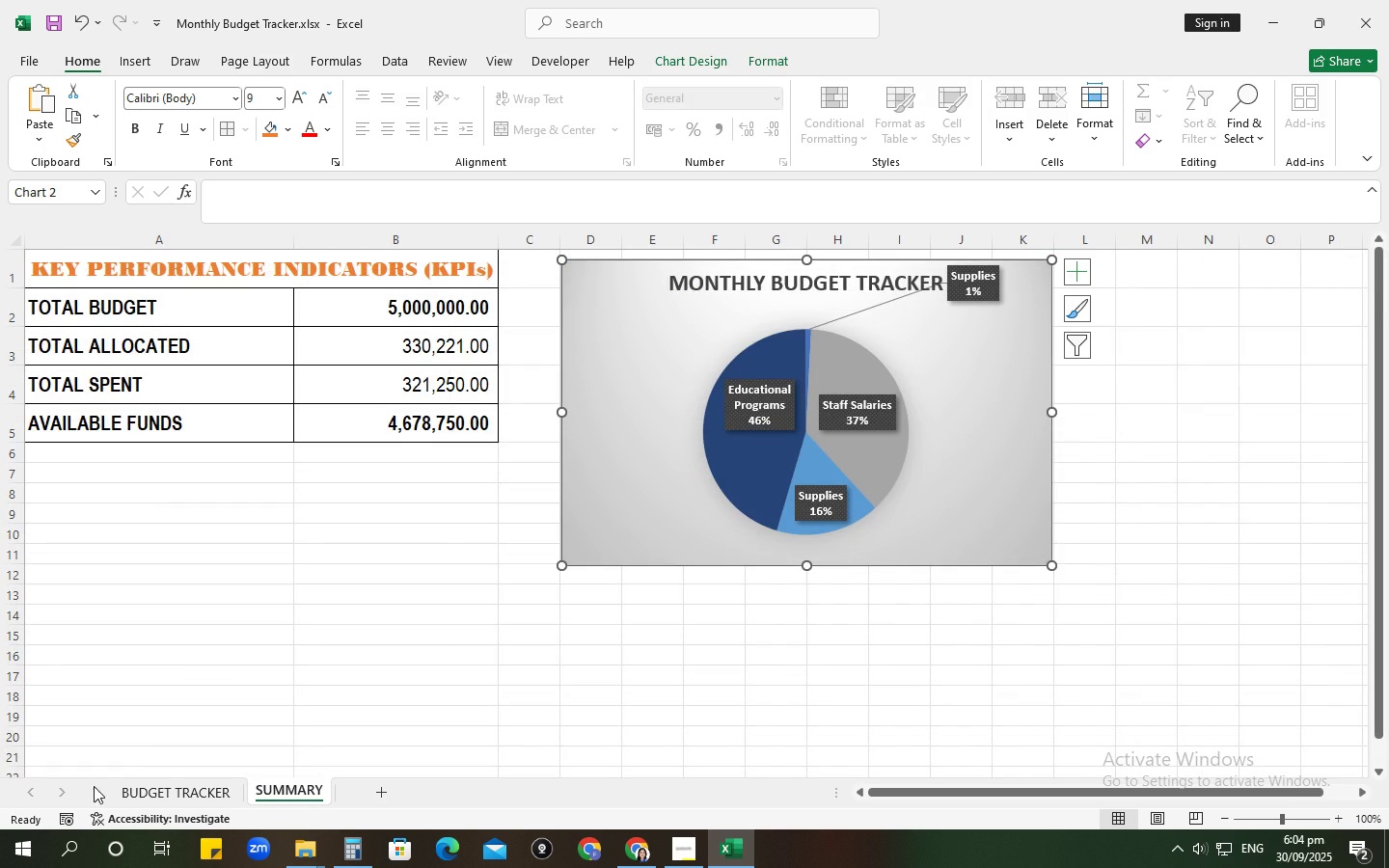 
left_click([149, 795])
 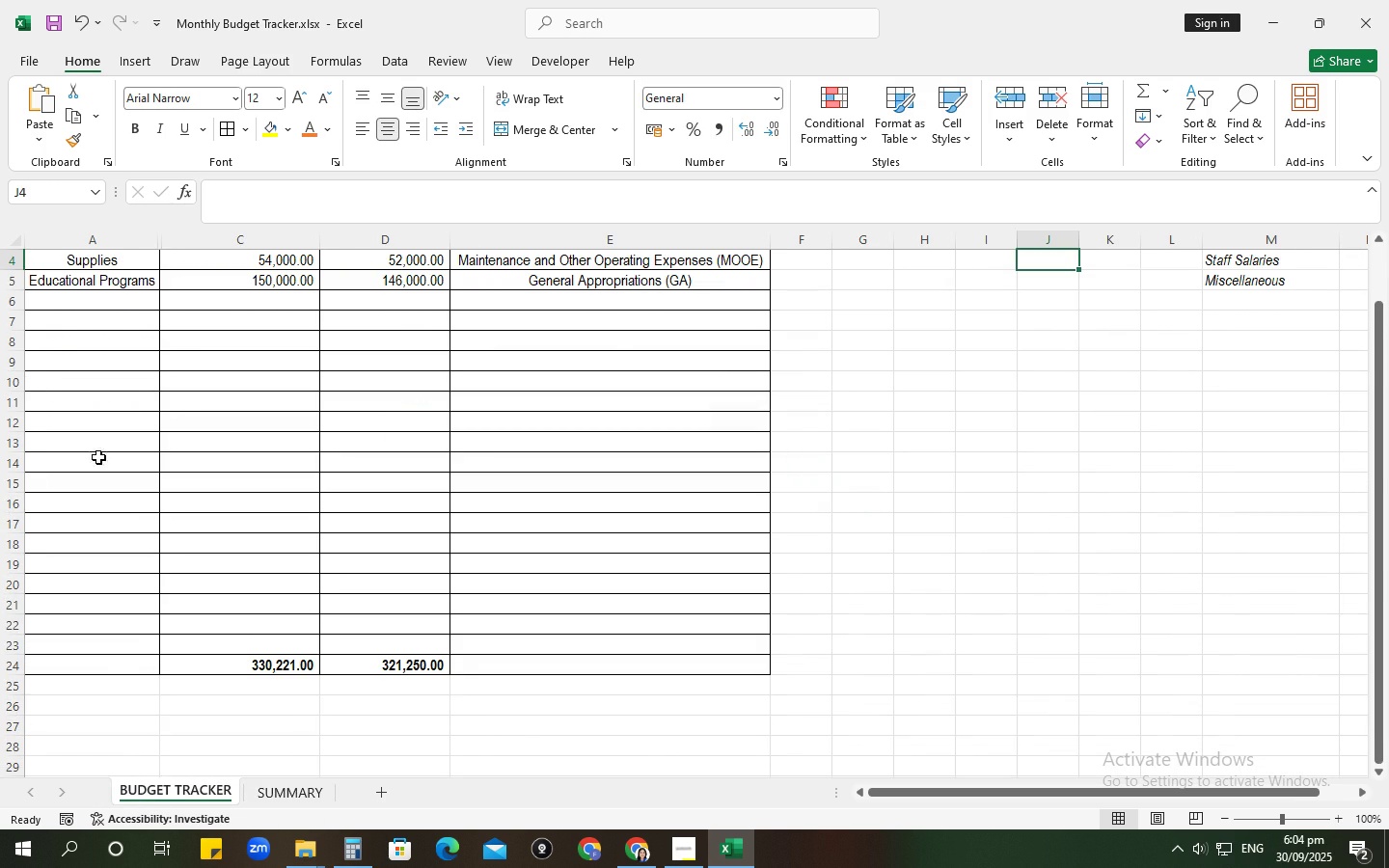 
scroll: coordinate [177, 521], scroll_direction: up, amount: 4.0
 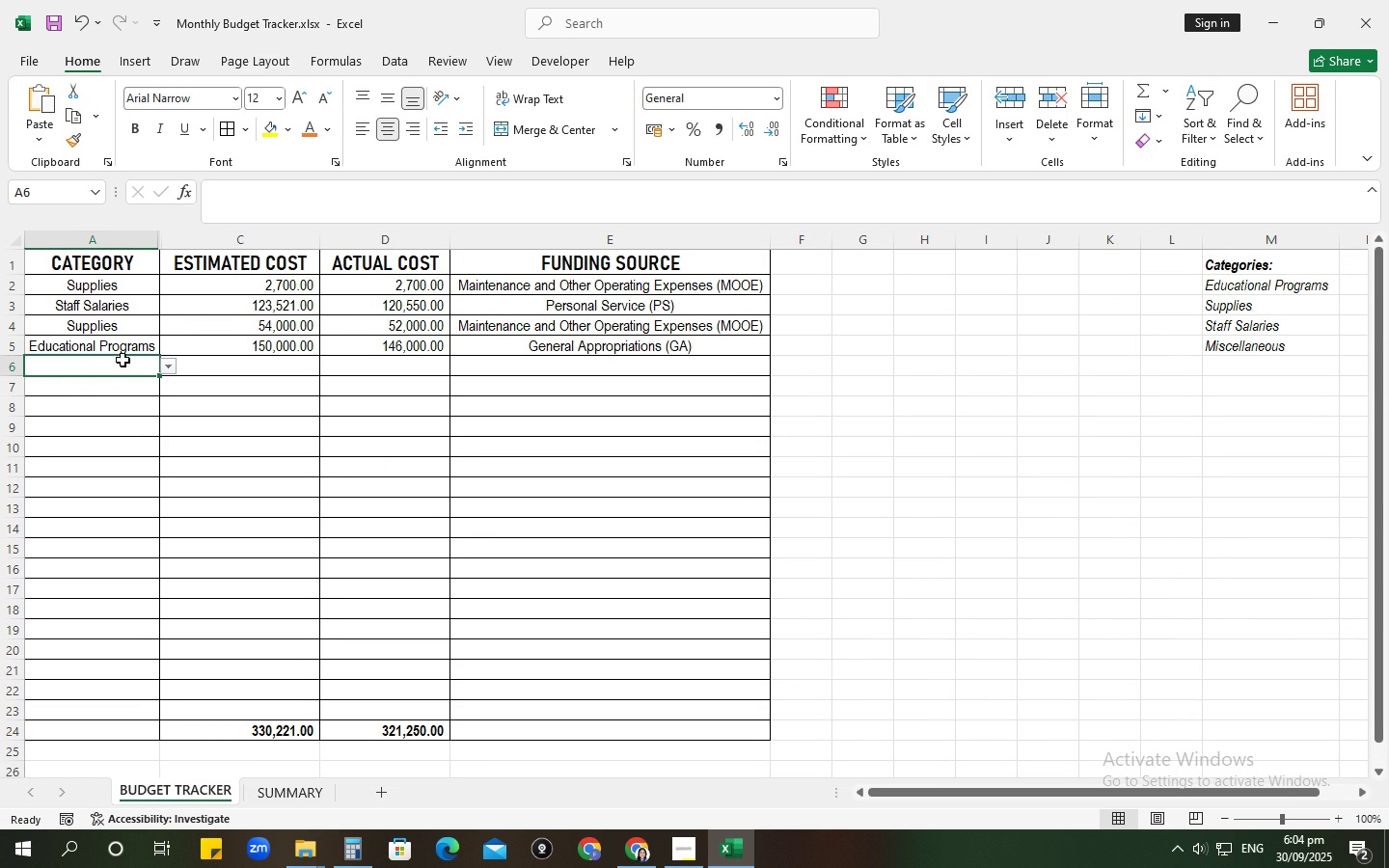 
left_click([310, 786])